 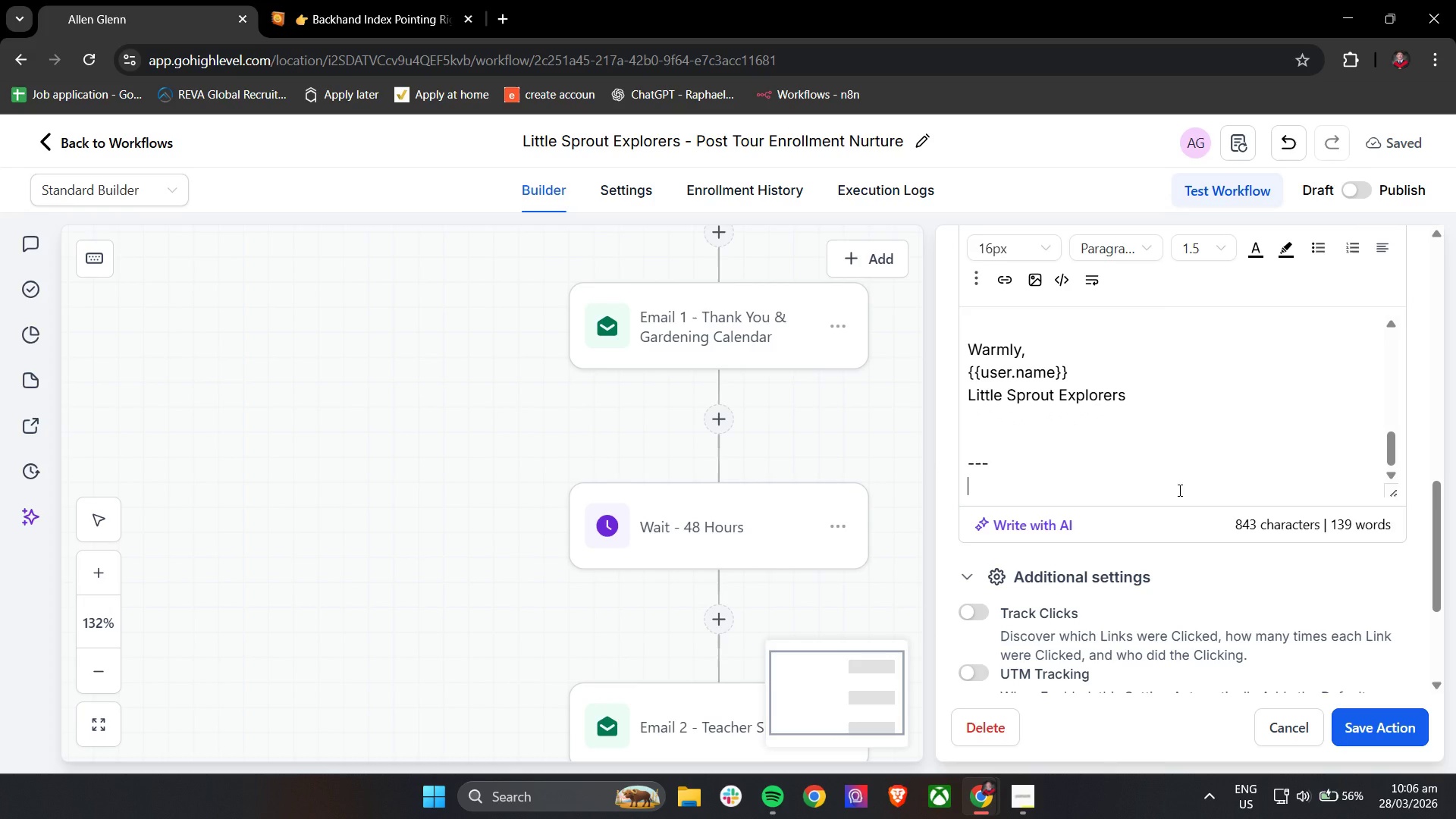 
type(If yor )
key(Backspace)
type(u )
key(Backspace)
key(Backspace)
key(Backspace)
 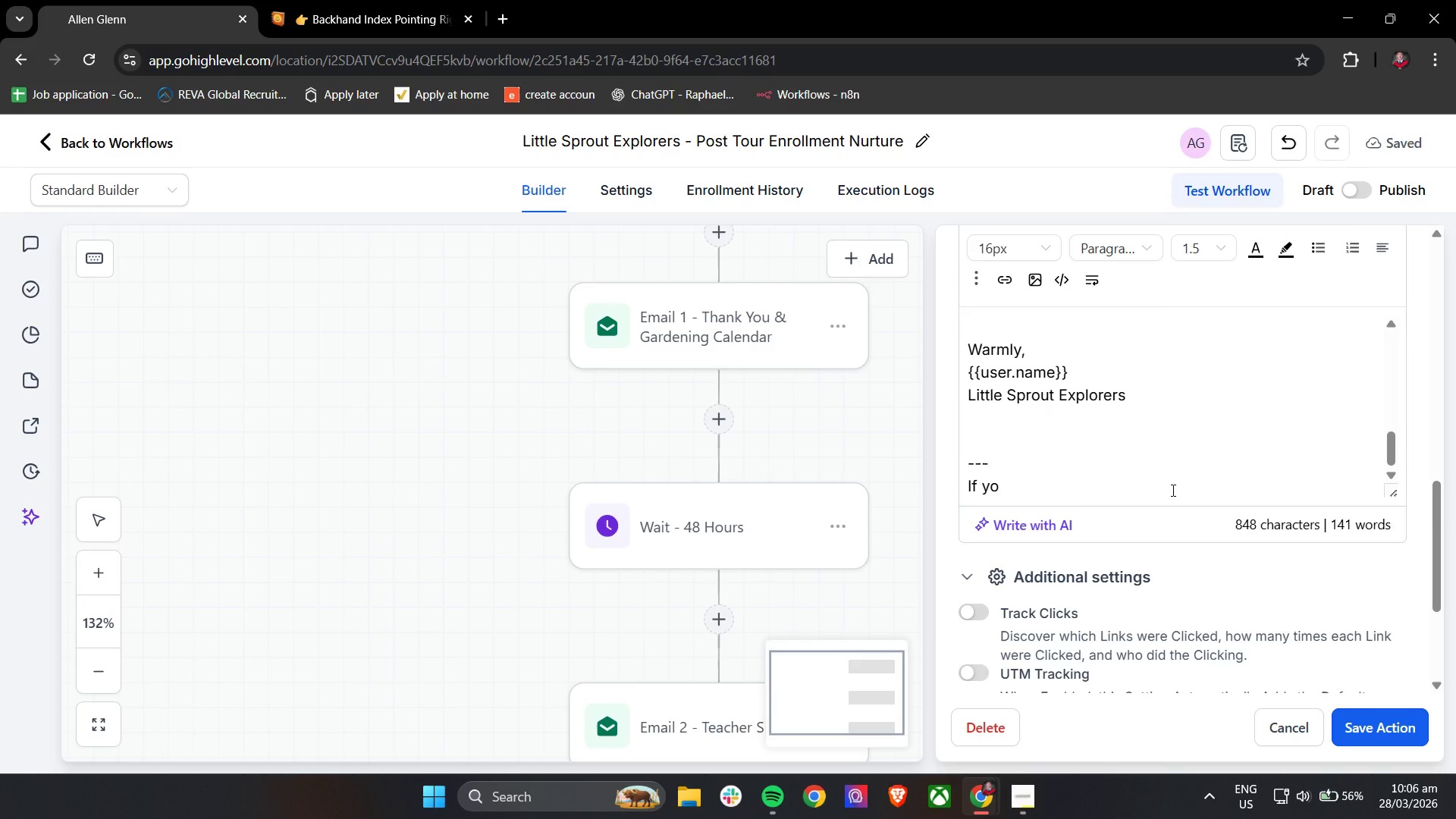 
scroll: coordinate [1421, 541], scroll_direction: up, amount: 19.0
 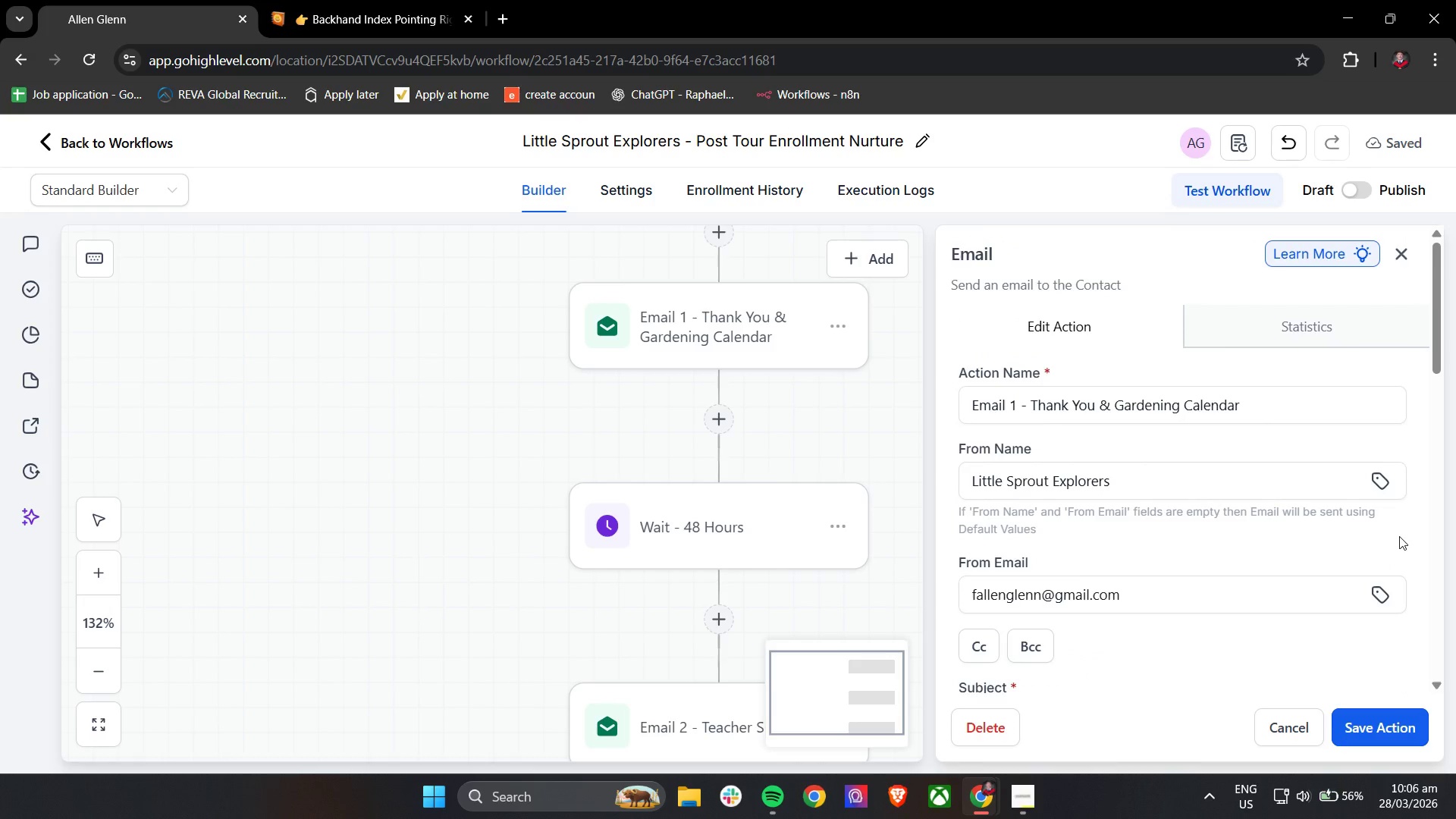 
scroll: coordinate [1398, 536], scroll_direction: down, amount: 9.0
 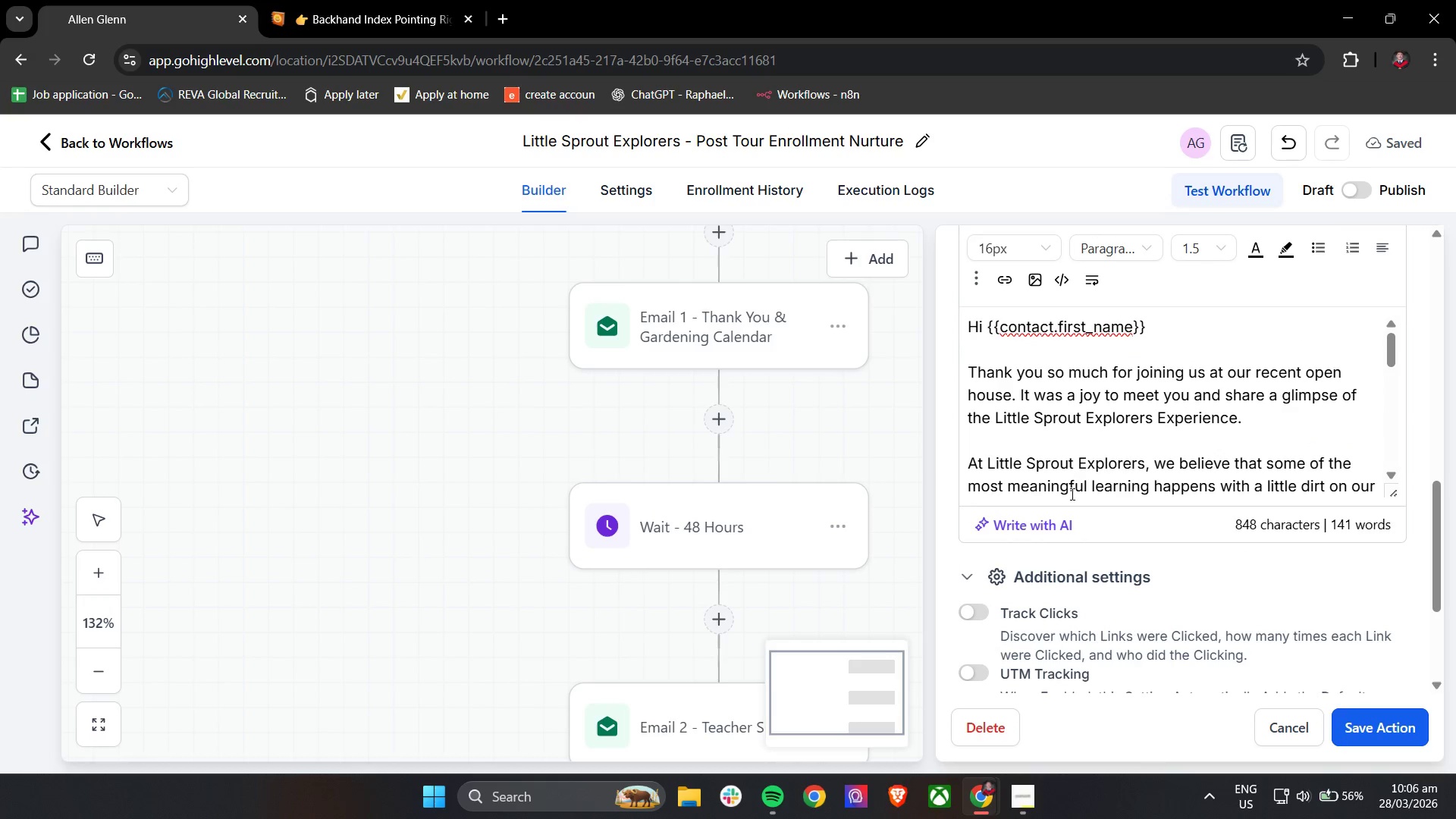 
left_click([1015, 482])
 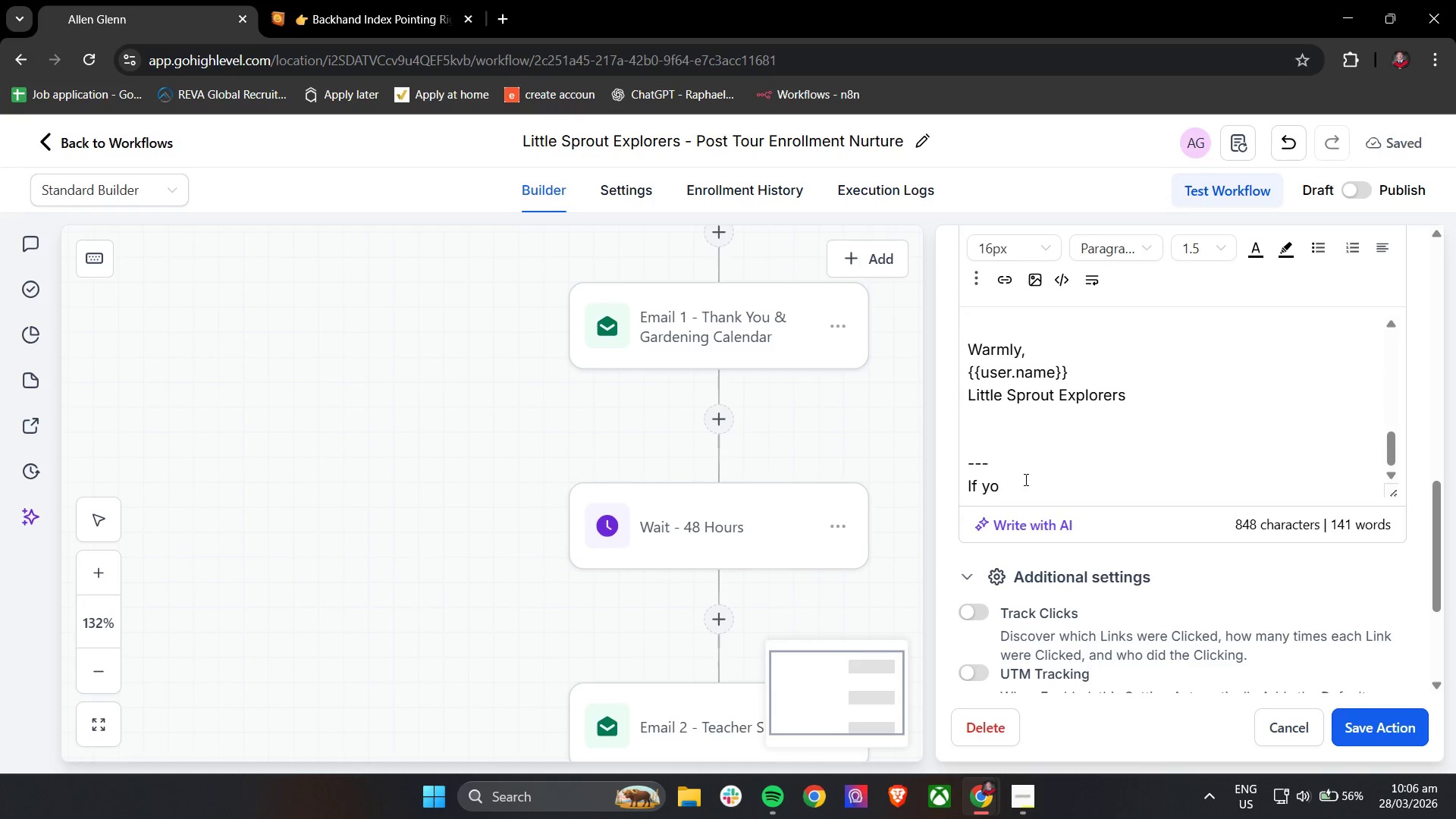 
scroll: coordinate [1102, 413], scroll_direction: down, amount: 8.0
 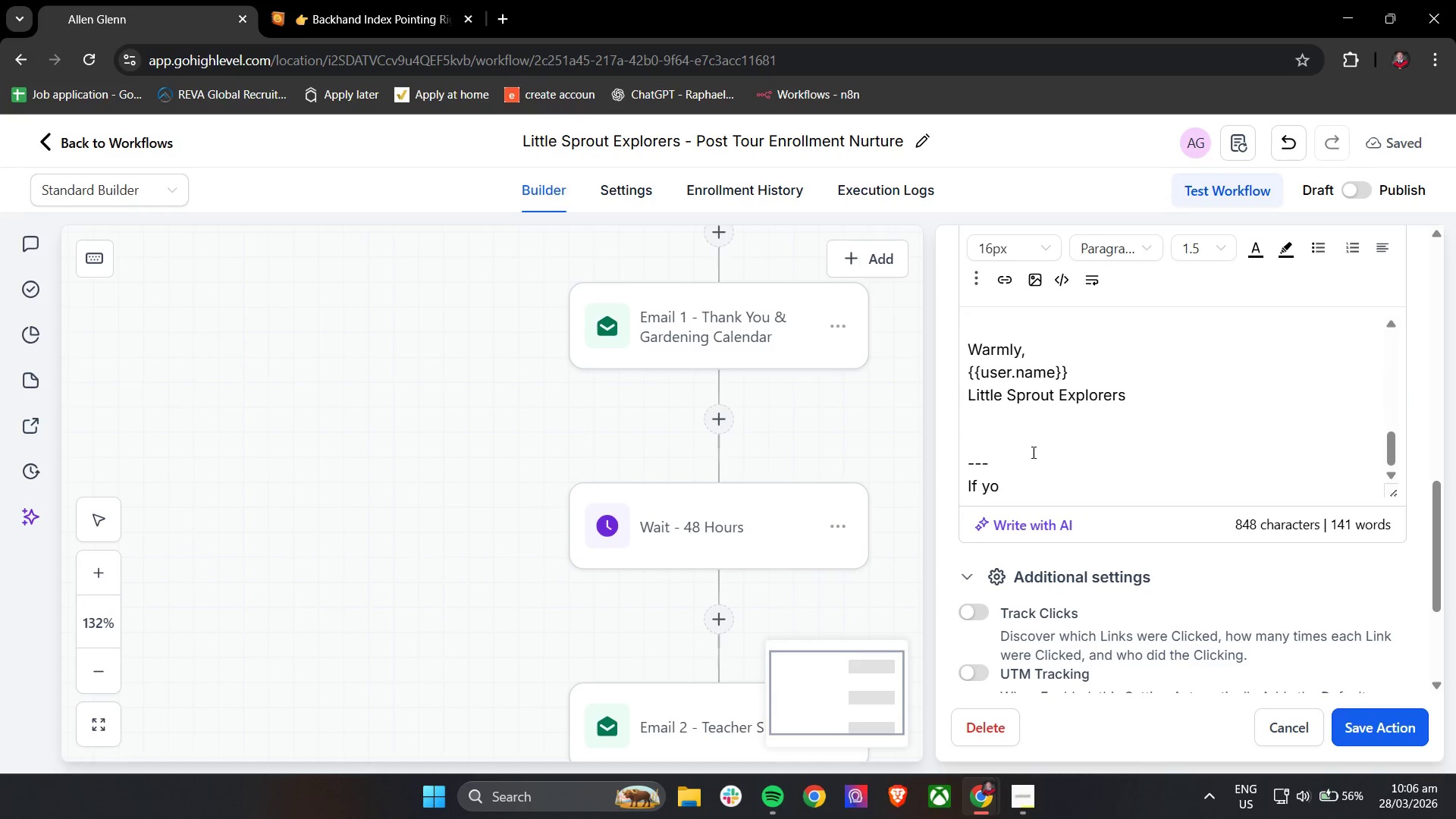 
type(un)
key(Backspace)
type( no log)
key(Backspace)
type(ngr wish to recieve )
key(Backspace)
key(Backspace)
key(Backspace)
key(Backspace)
key(Backspace)
type(eive hete)
key(Backspace)
key(Backspace)
key(Backspace)
key(Backspace)
type(these emails, you can unsubsribe here)
 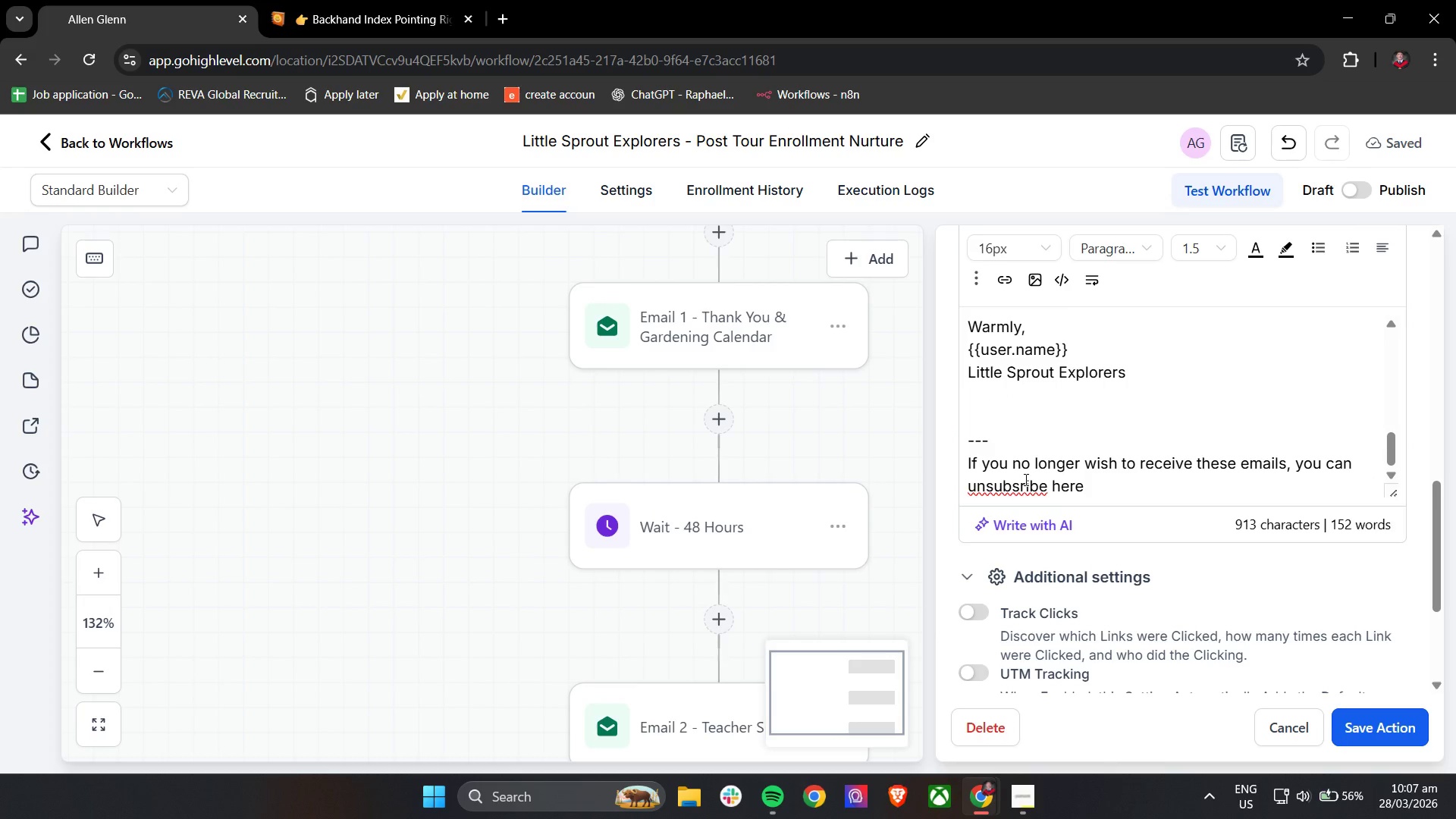 
left_click([1017, 487])
 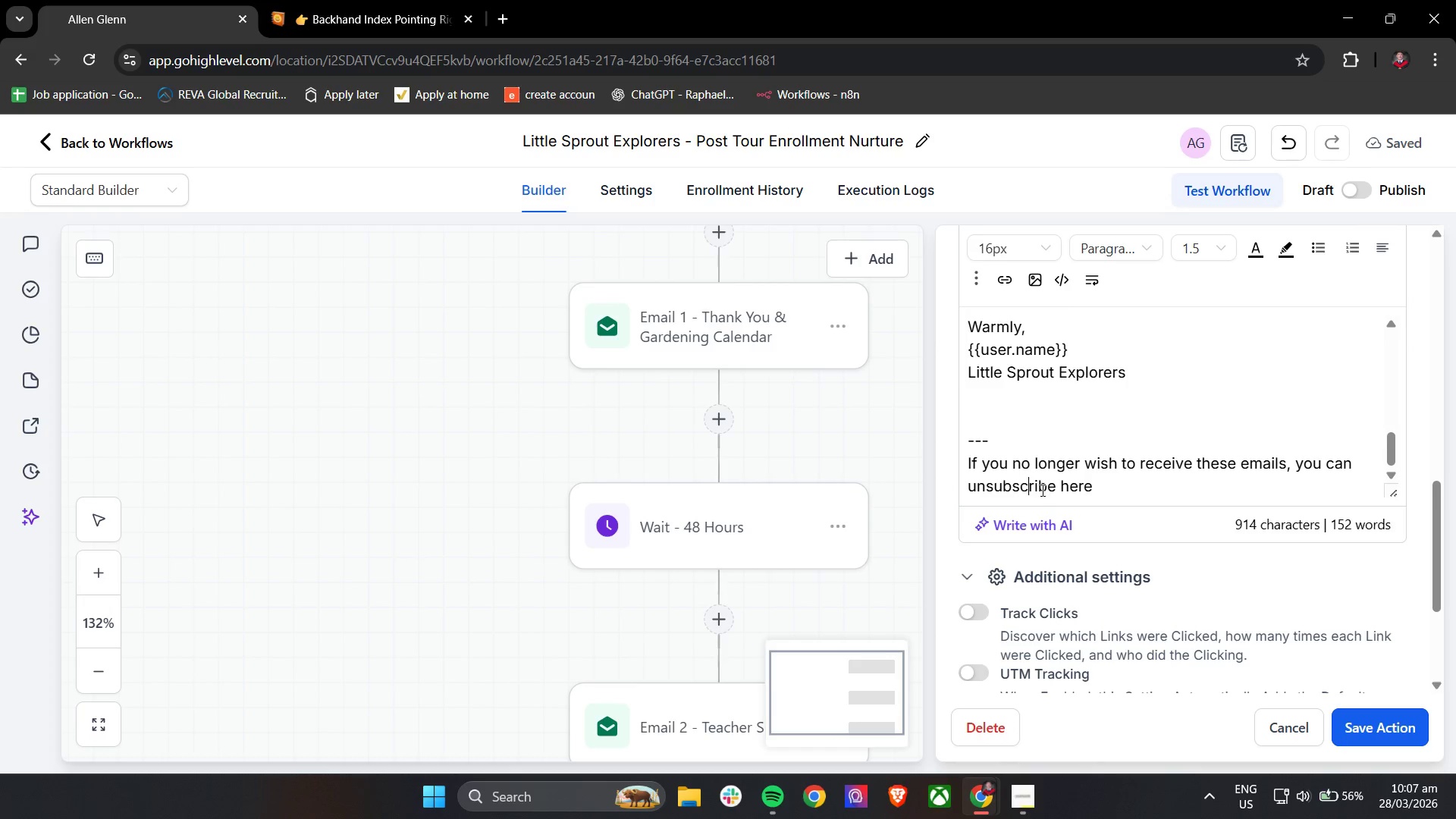 
key(C)
 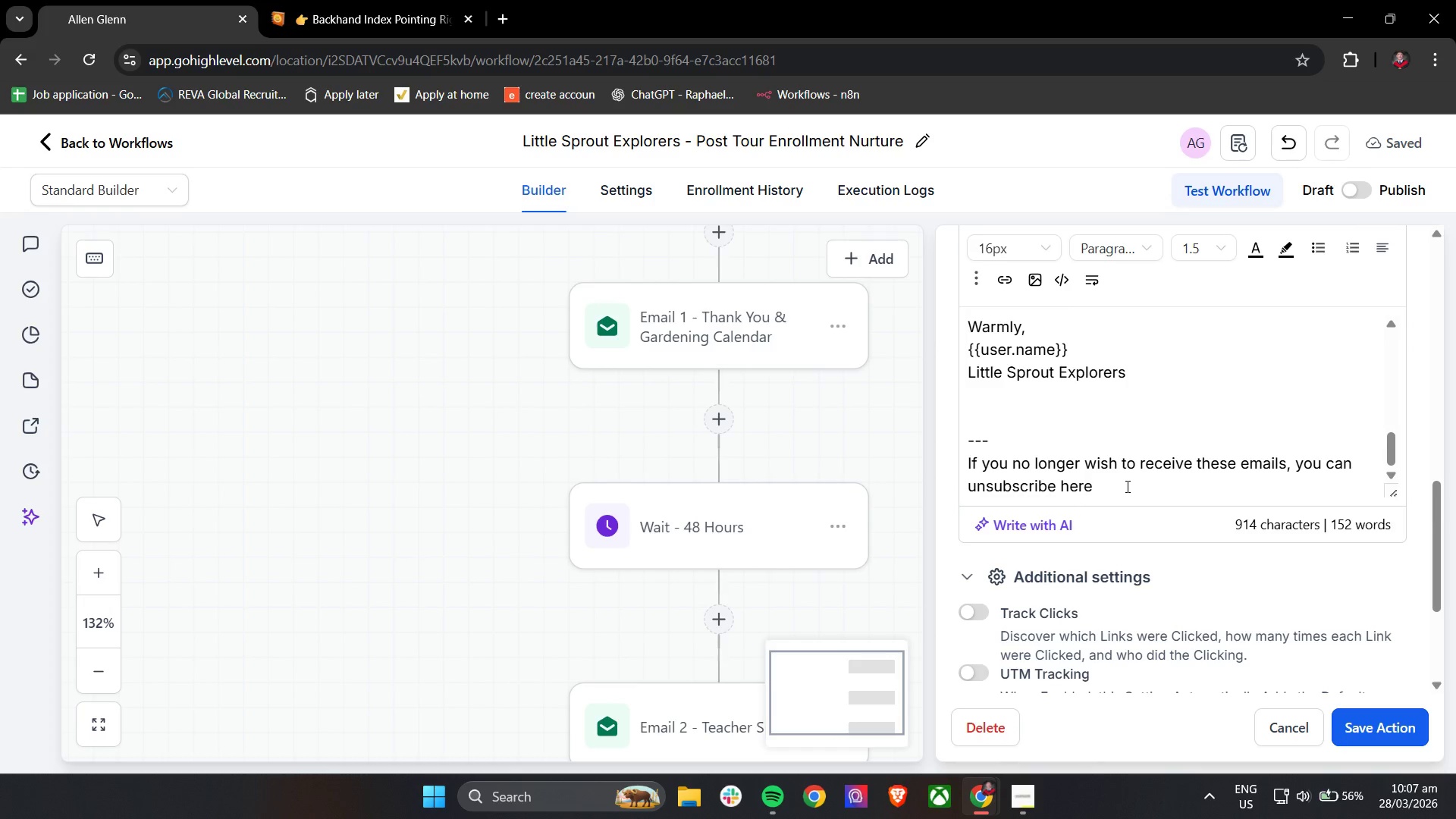 
key(Shift+Semicolon)
 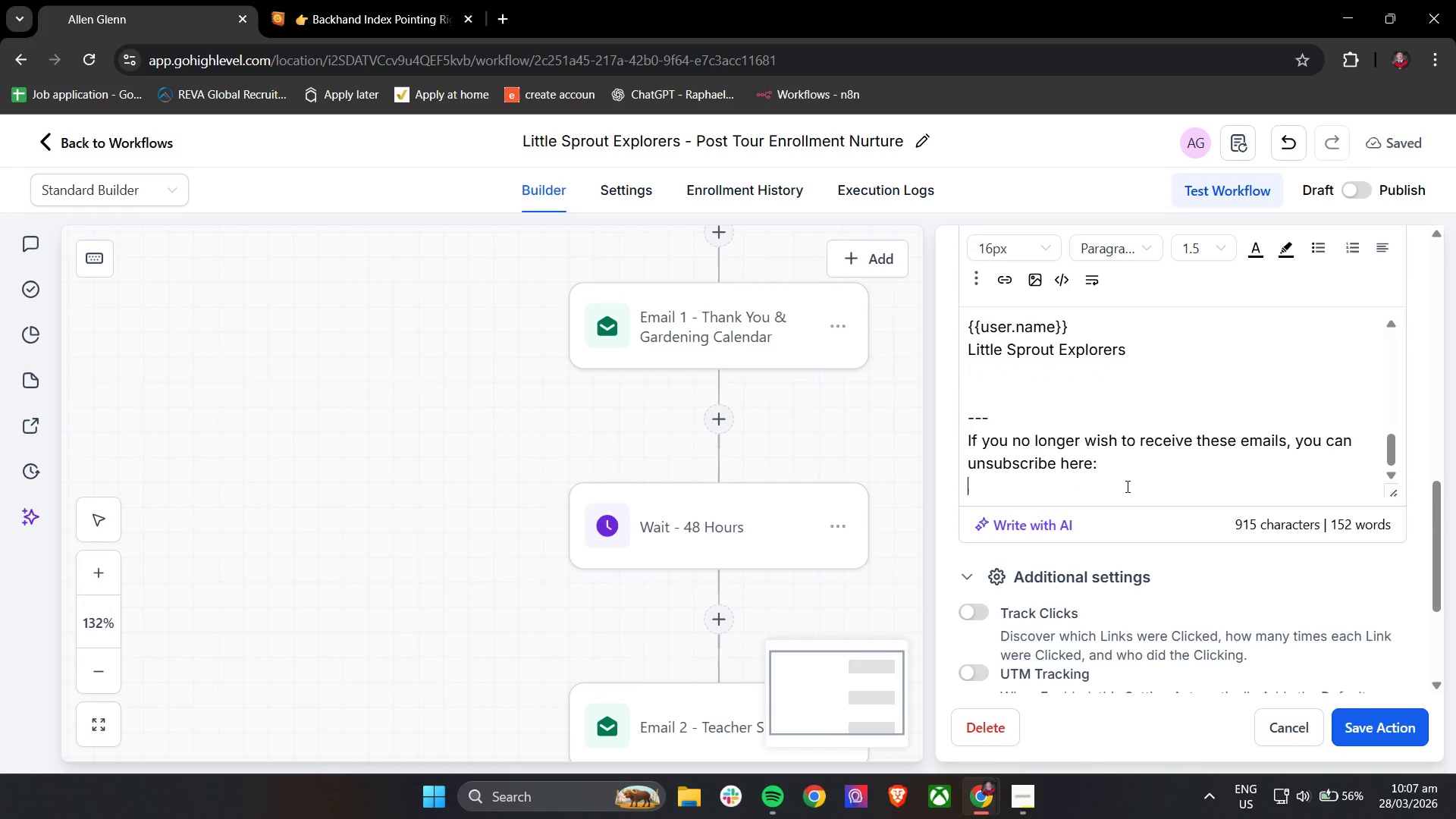 
key(Enter)
 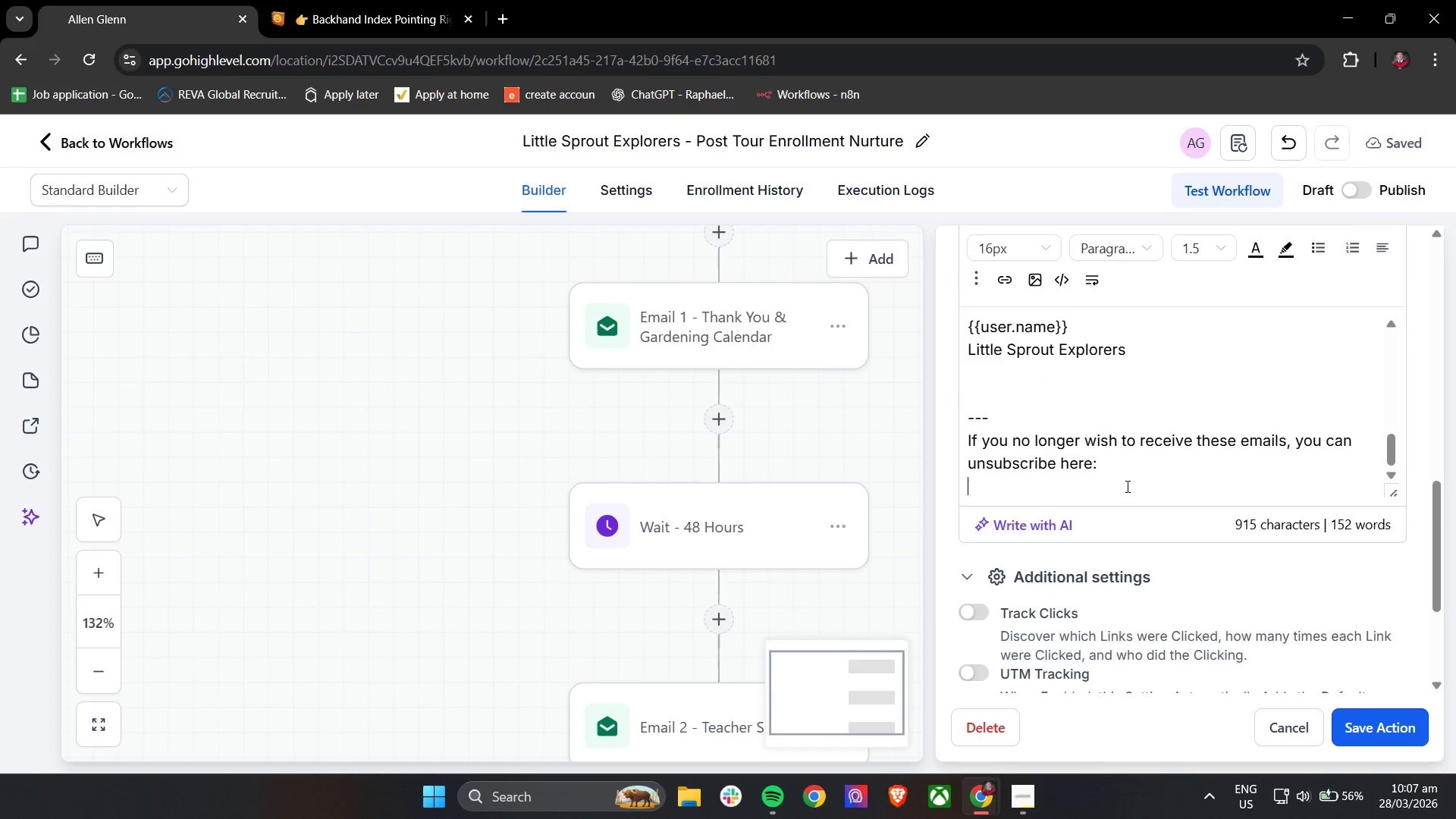 
key(Backspace)
type( {{unsubscrip)
key(Backspace)
type(v)
key(Backspace)
type(be.link}})
 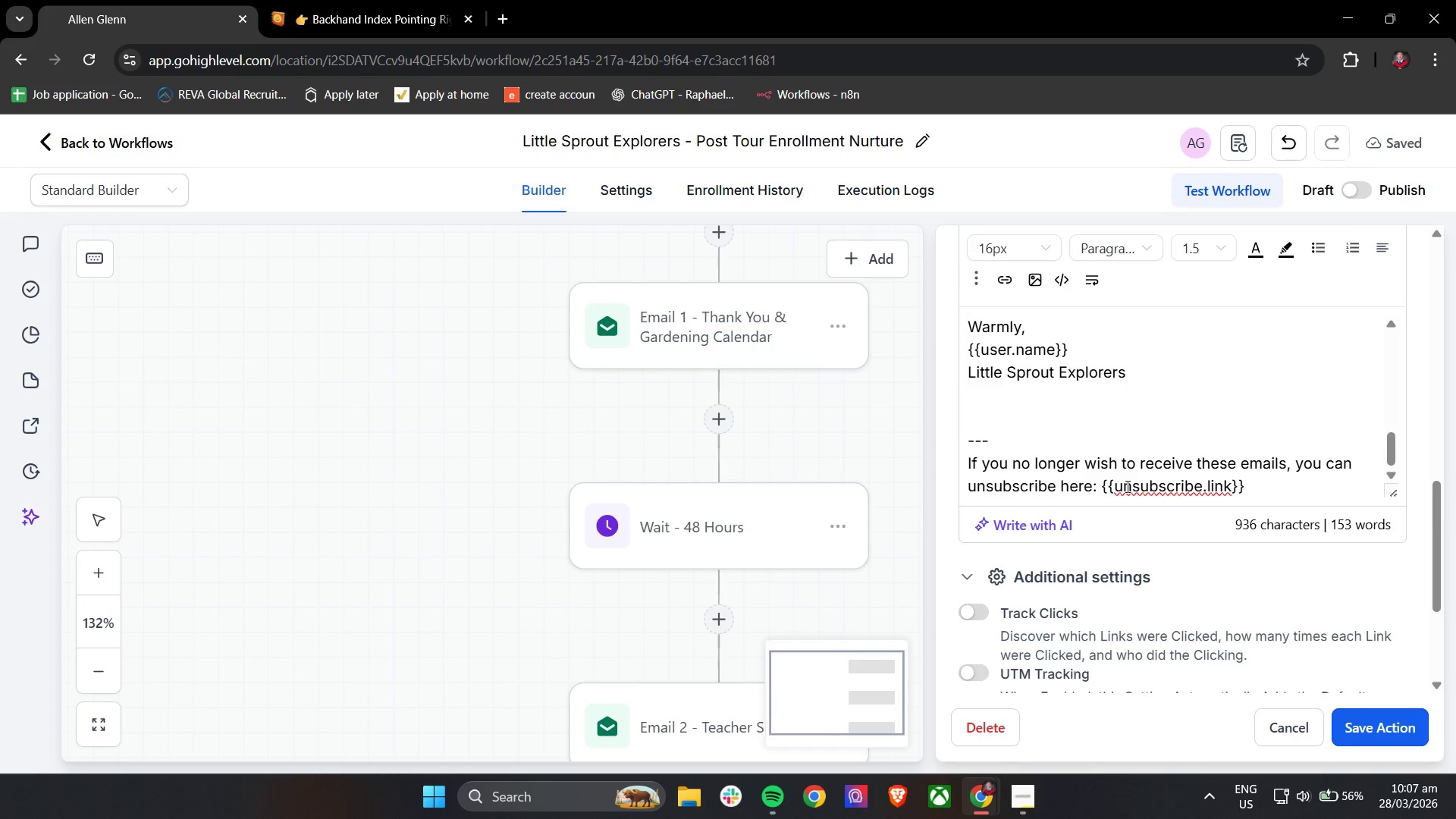 
left_click([1295, 479])
 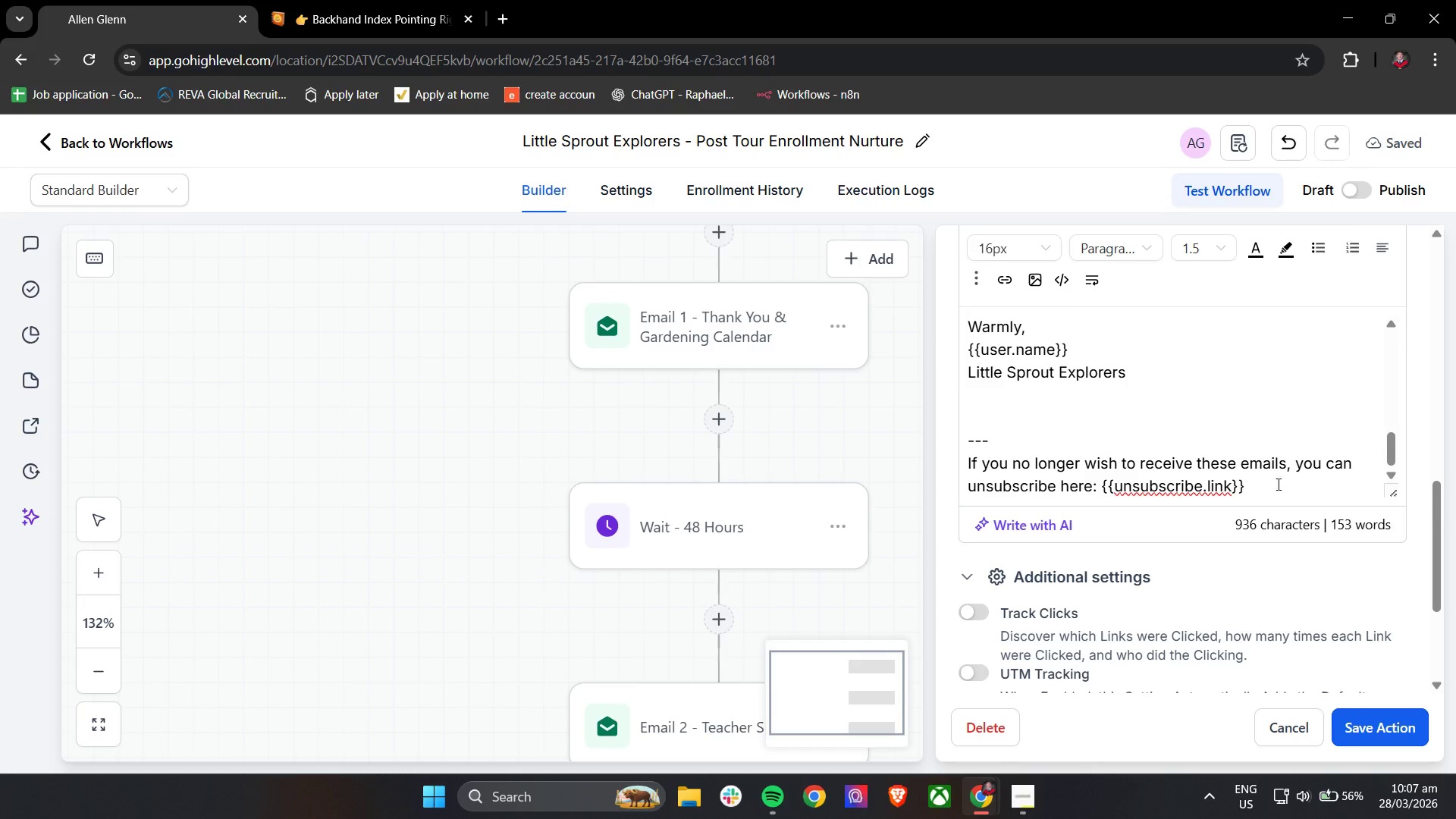 
left_click_drag(start_coordinate=[1281, 482], to_coordinate=[953, 447])
 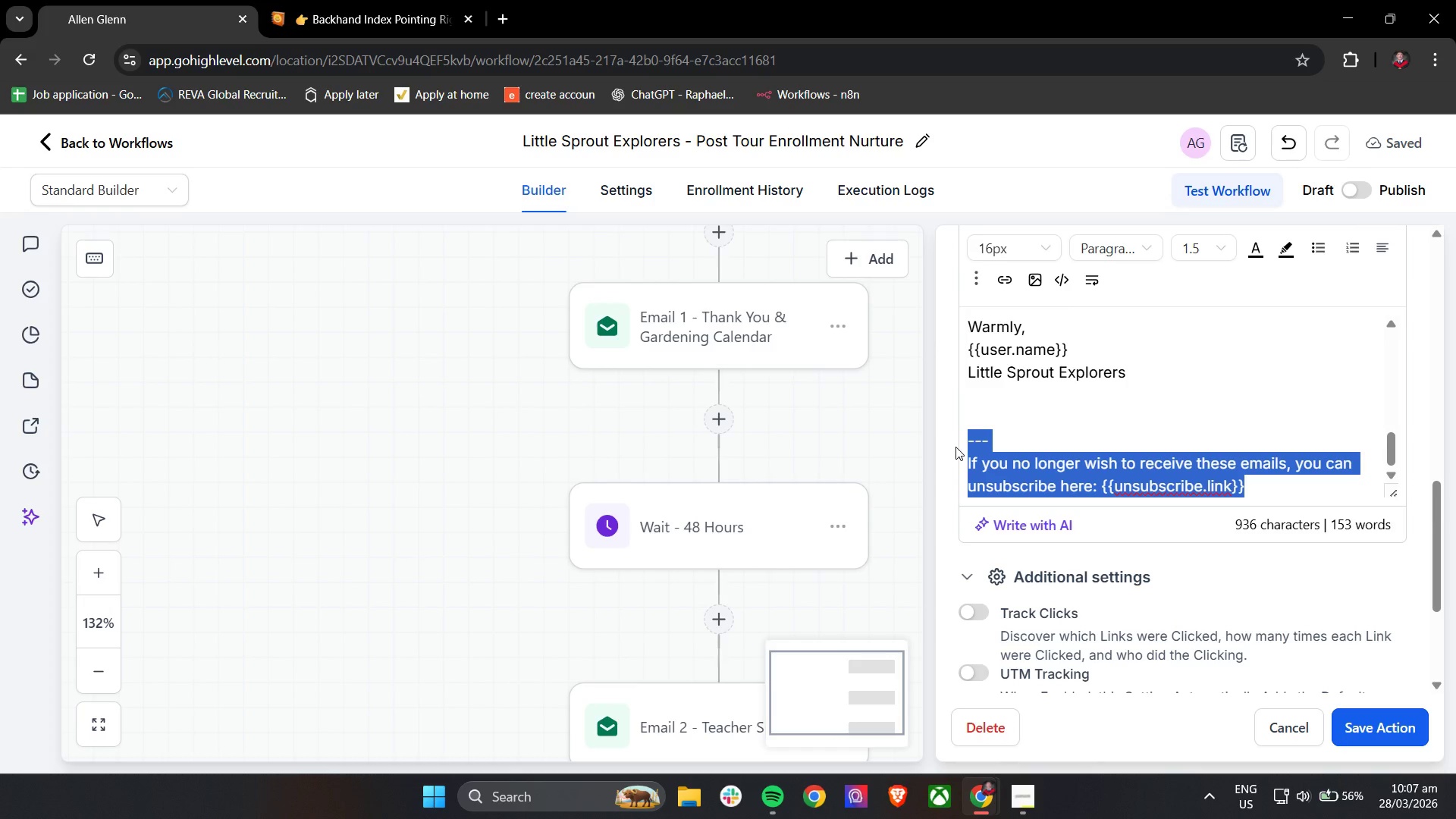 
key(Control+C)
 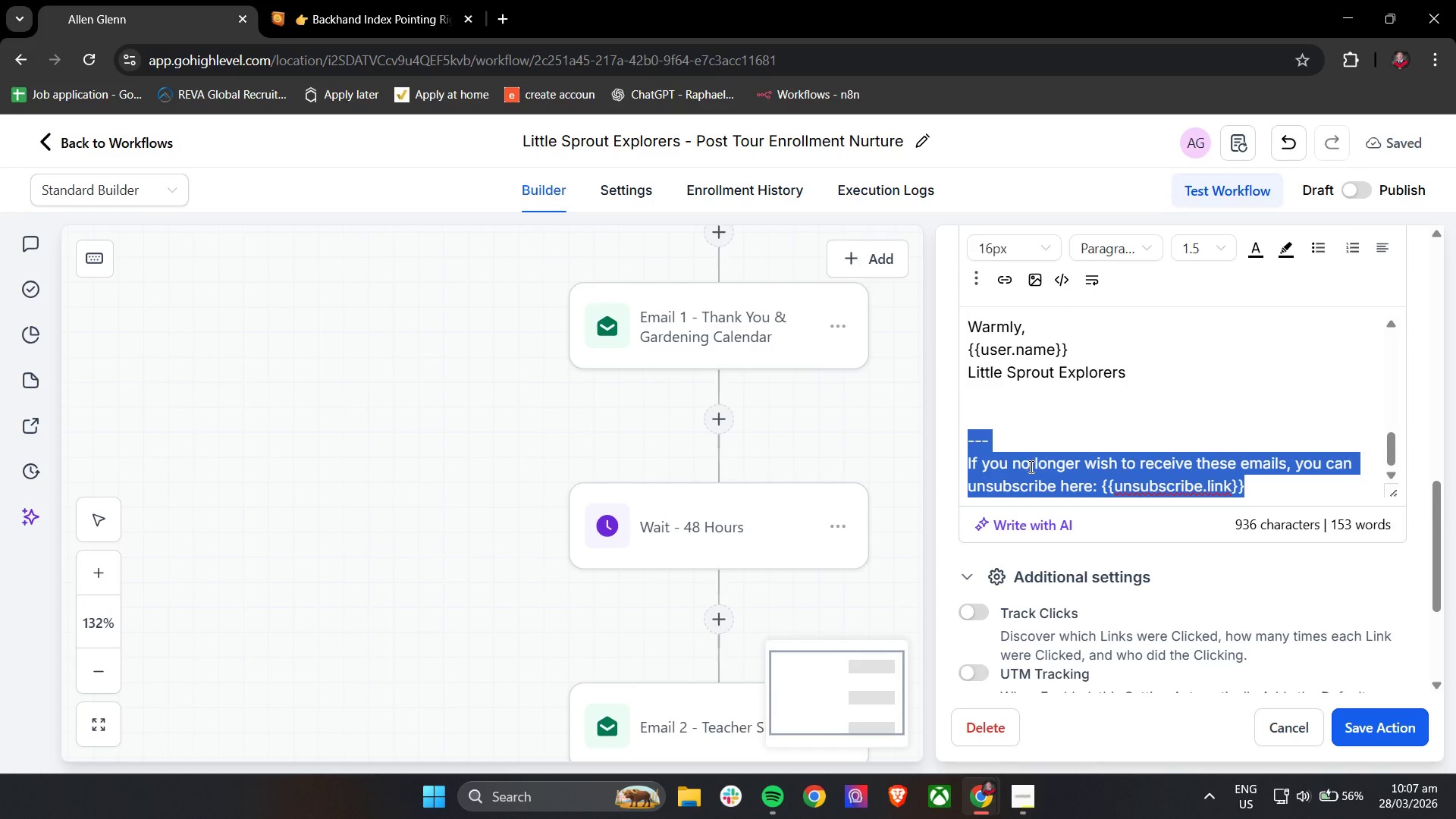 
key(Control+C)
 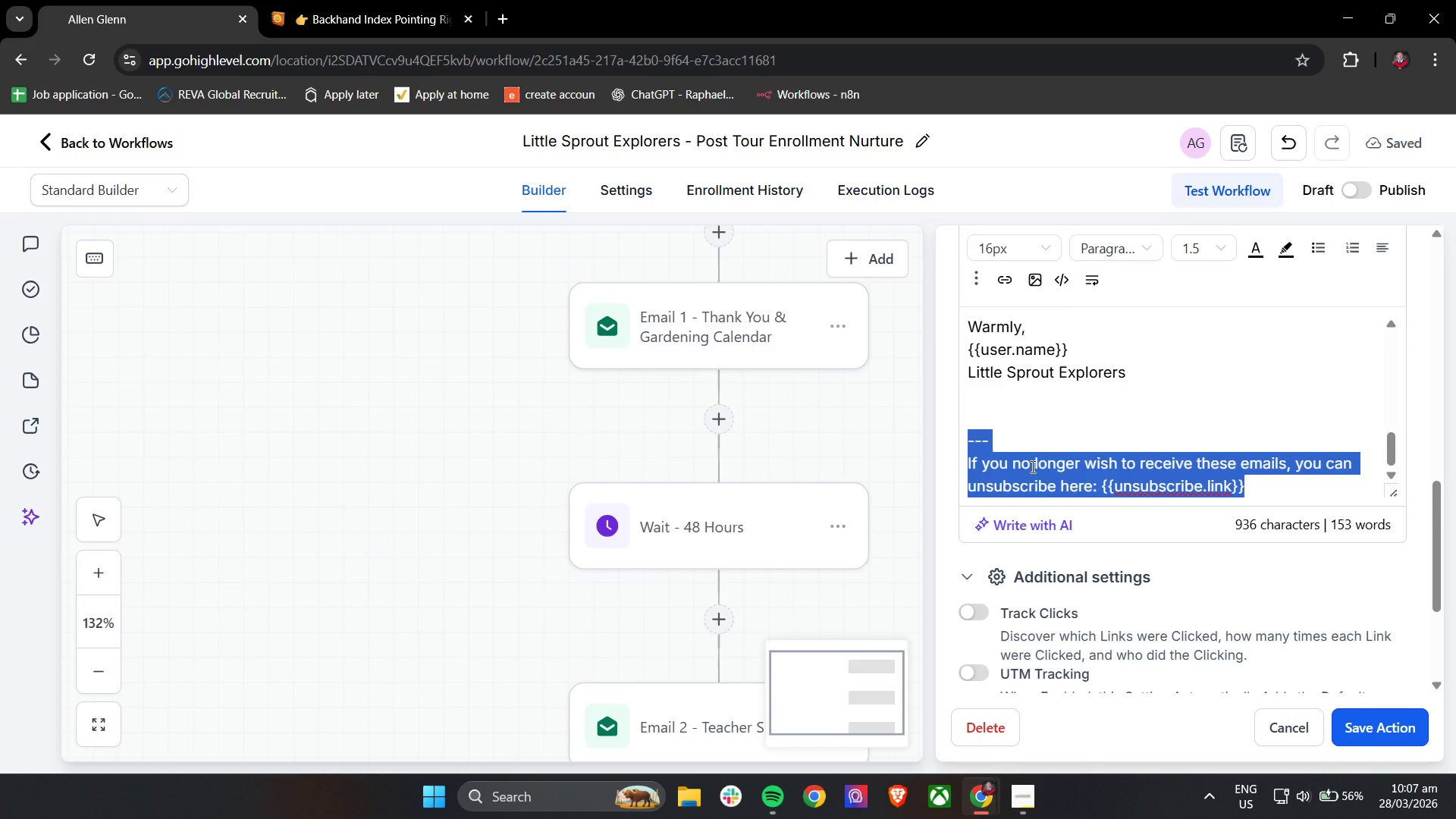 
key(Control+C)
 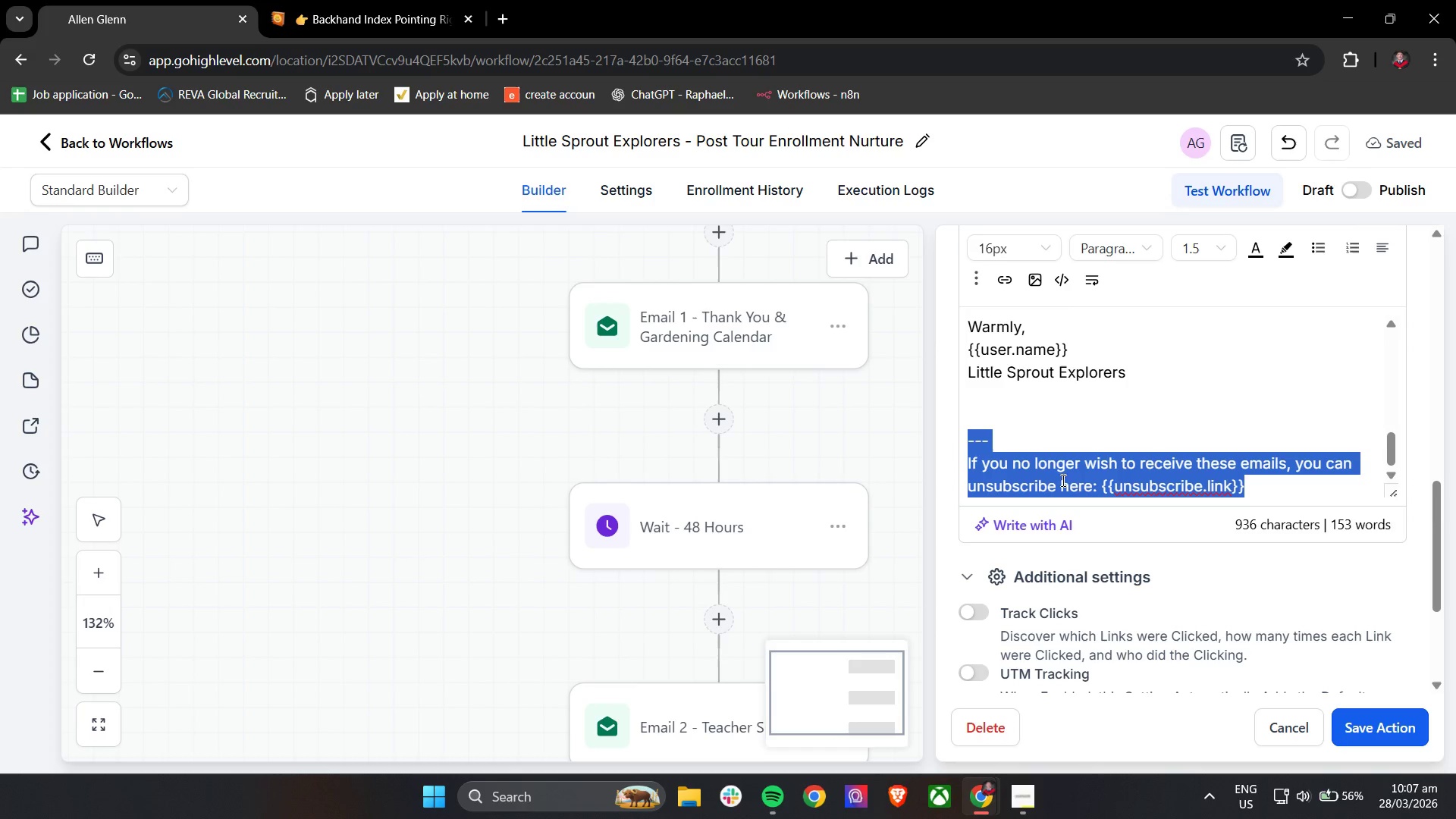 
key(Control+C)
 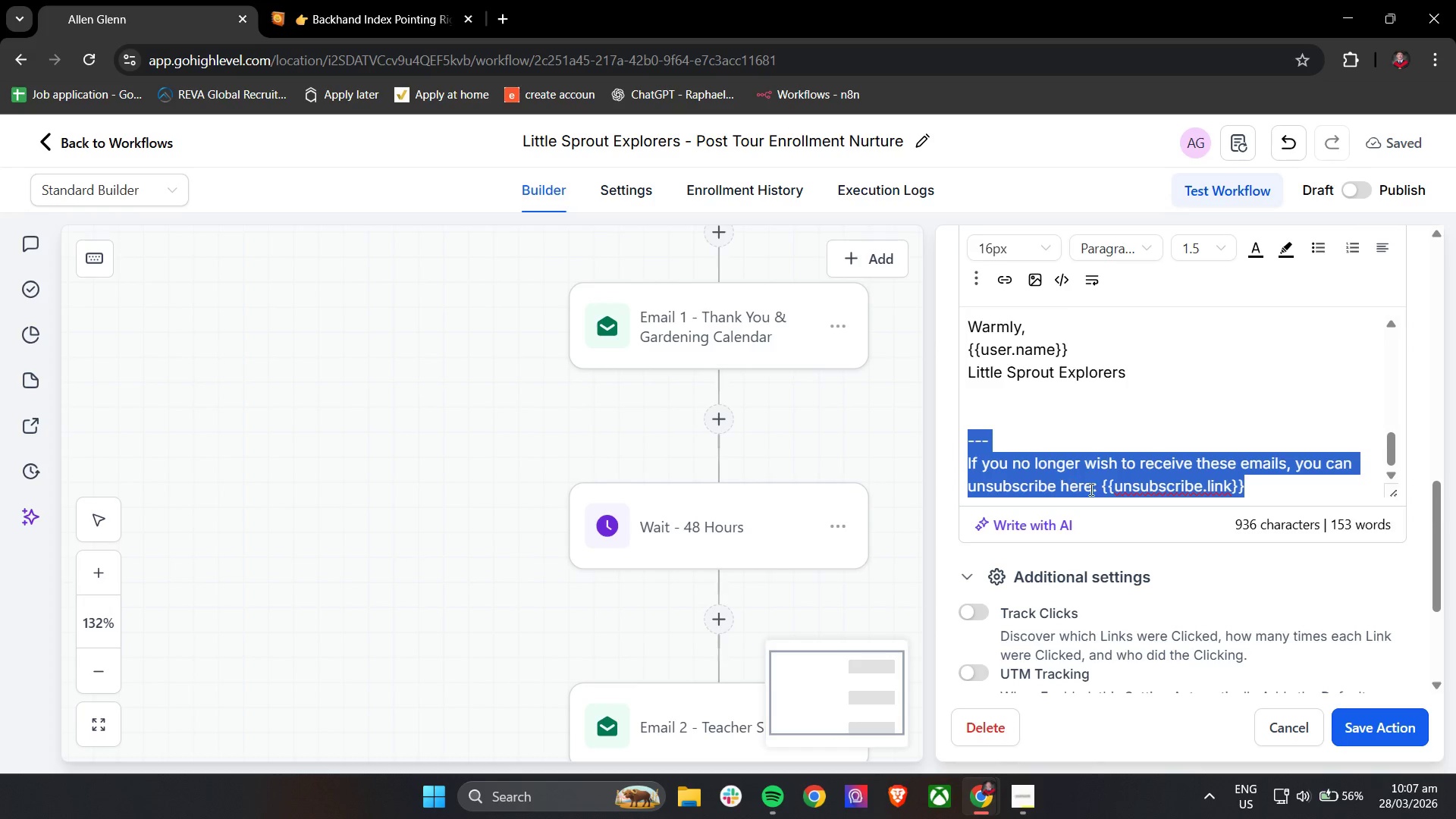 
key(Control+C)
 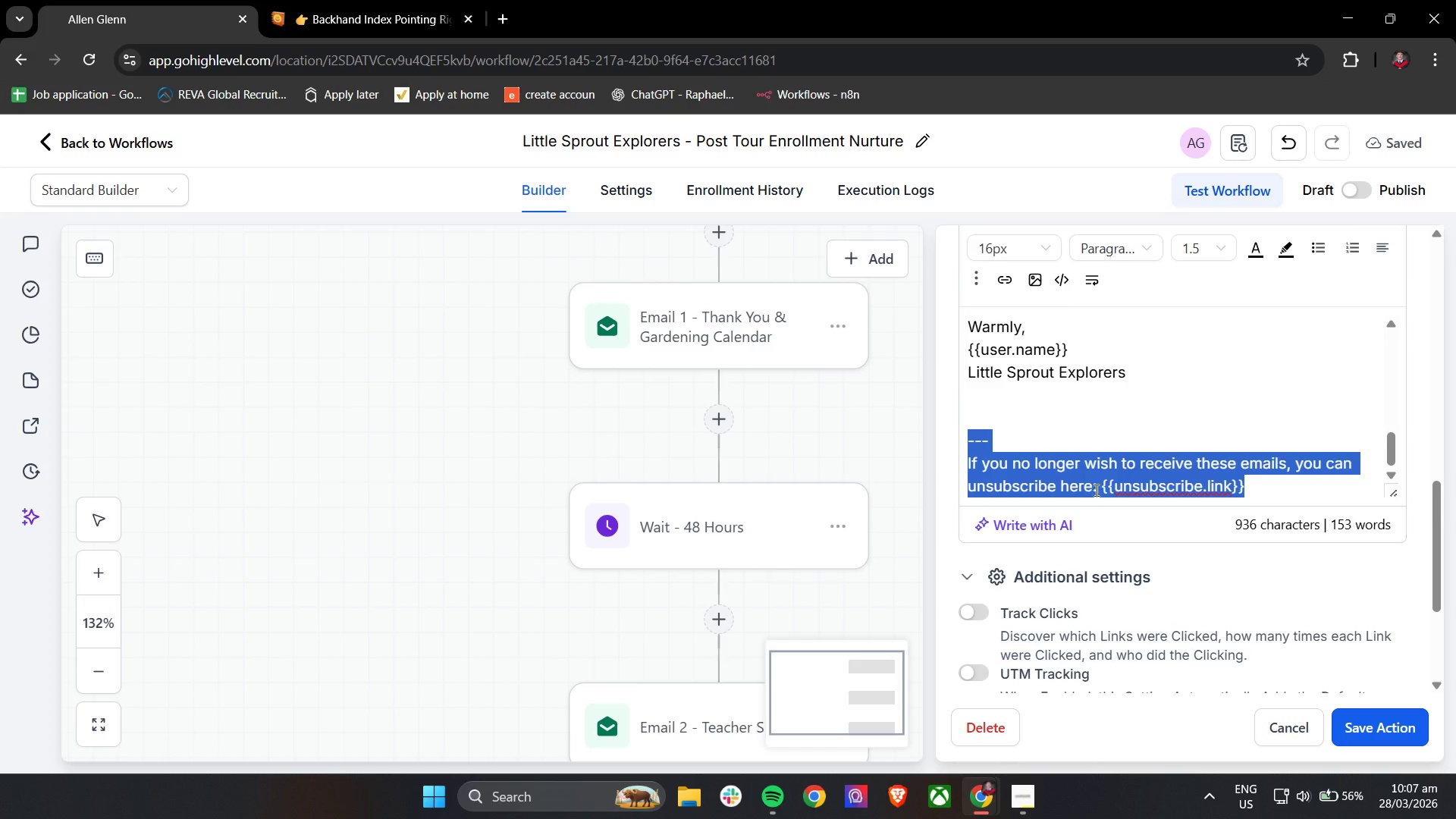 
key(Control+C)
 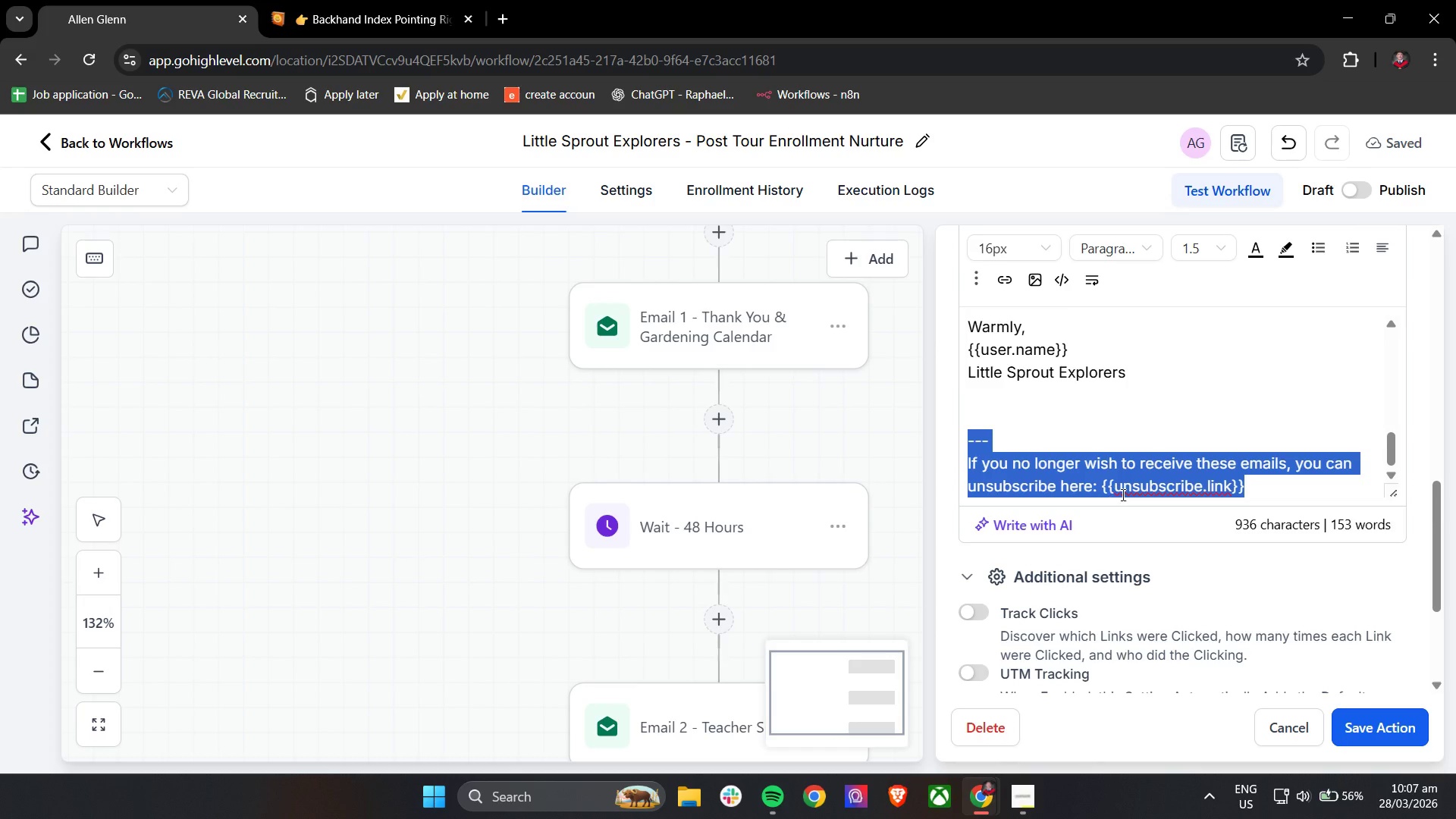 
key(Control+C)
 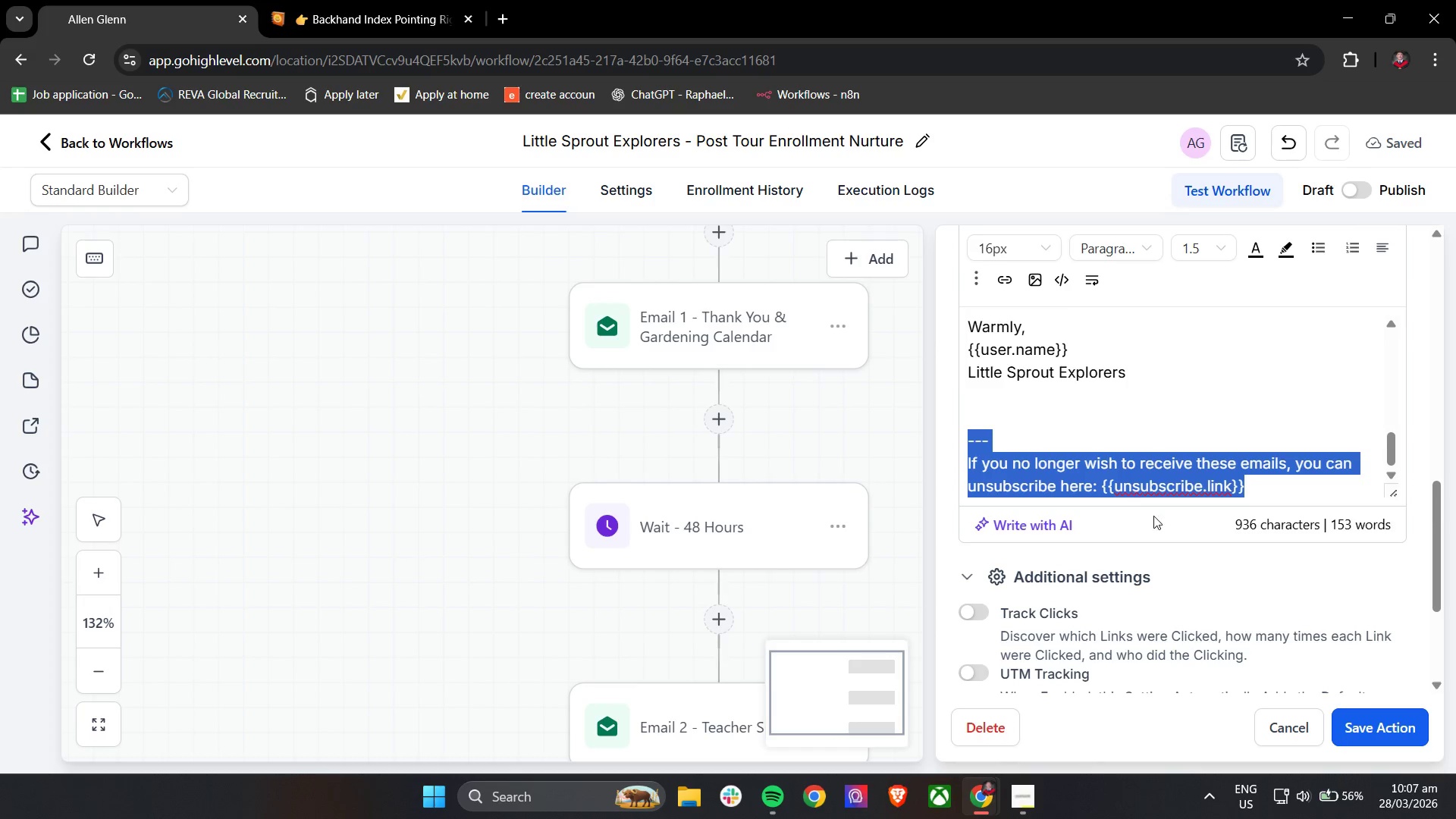 
key(Control+C)
 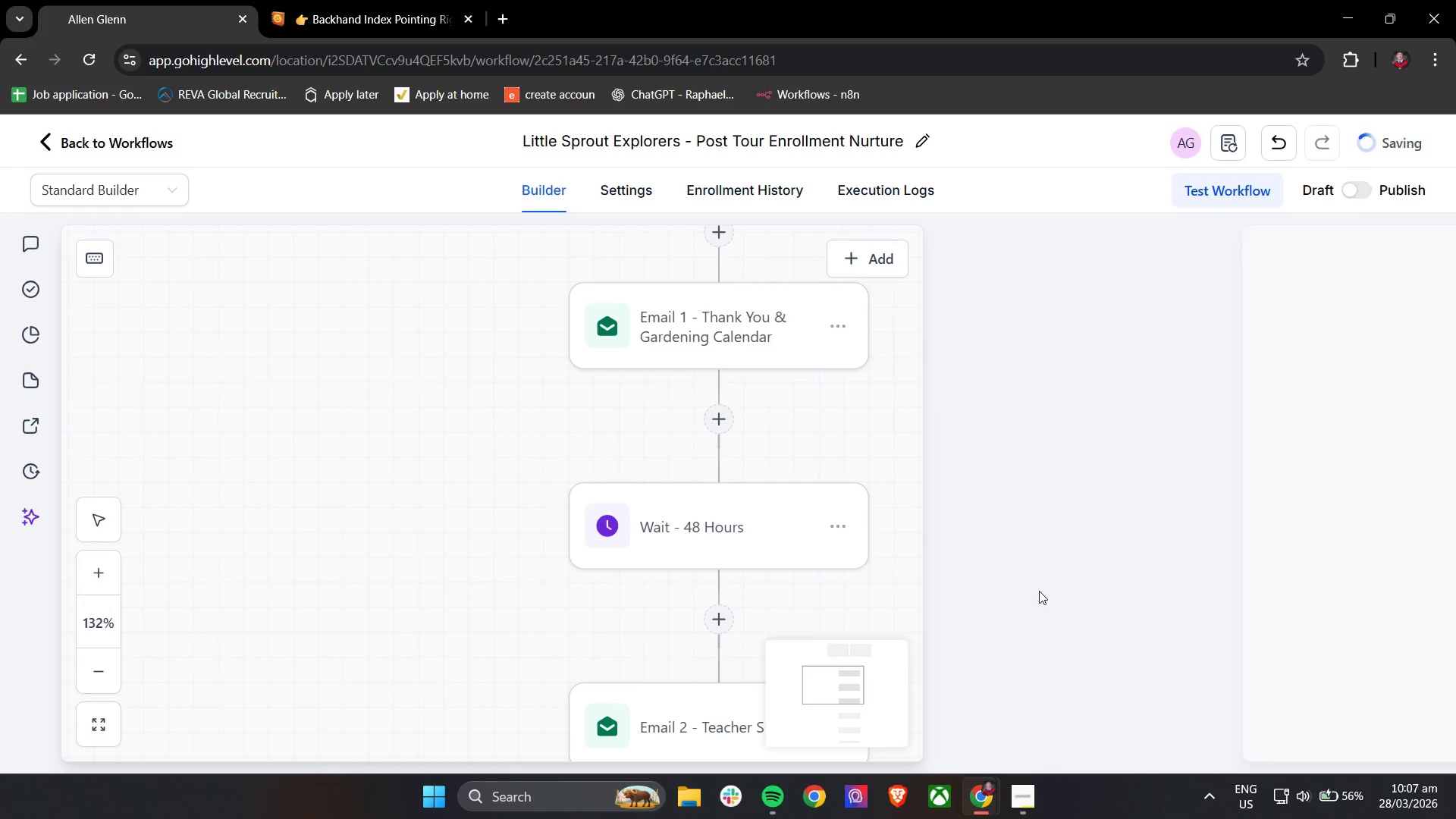 
left_click([742, 583])
 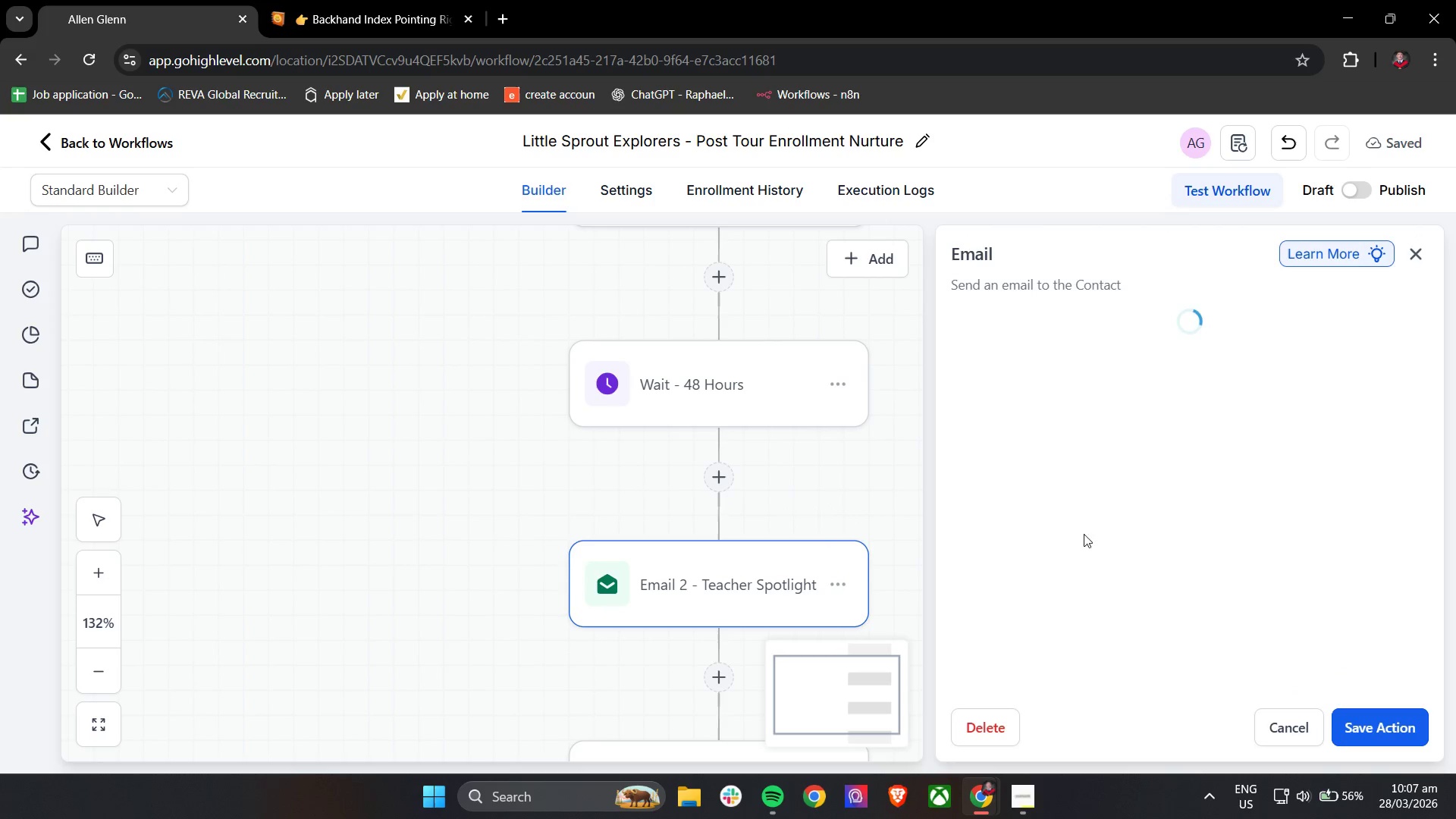 
scroll: coordinate [1169, 484], scroll_direction: down, amount: 27.0
 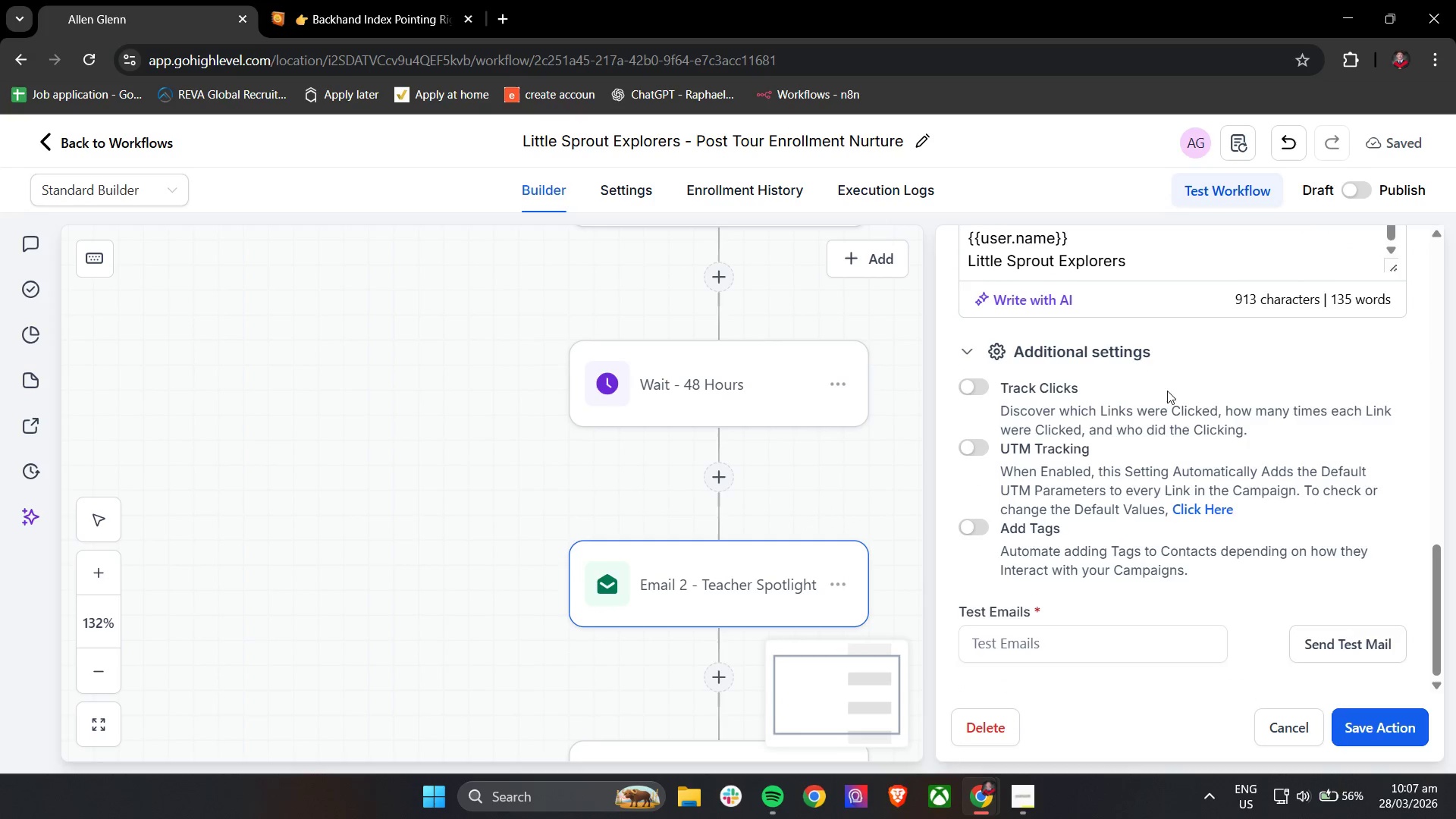 
left_click([1151, 357])
 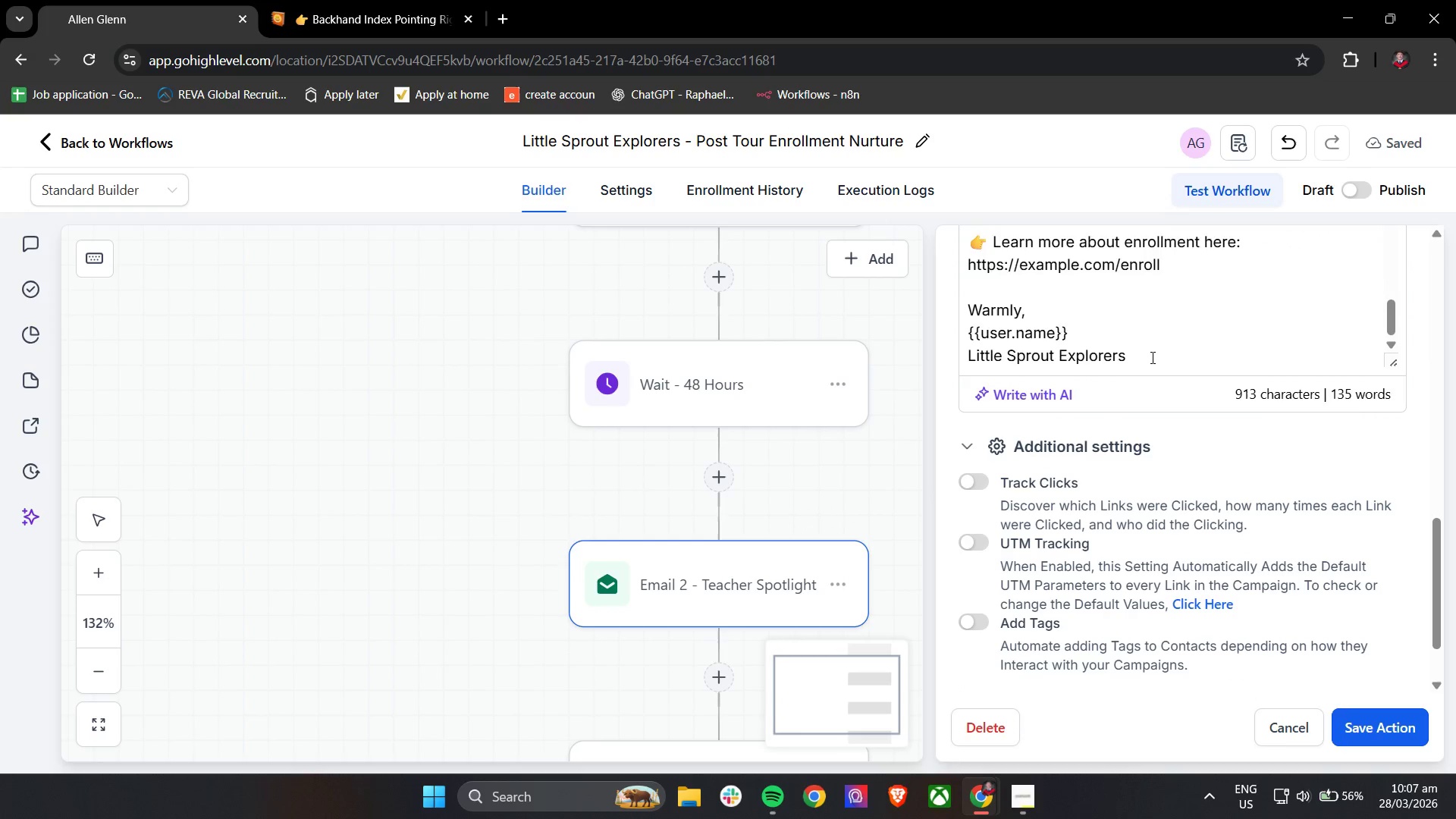 
scroll: coordinate [1164, 455], scroll_direction: up, amount: 1.0
 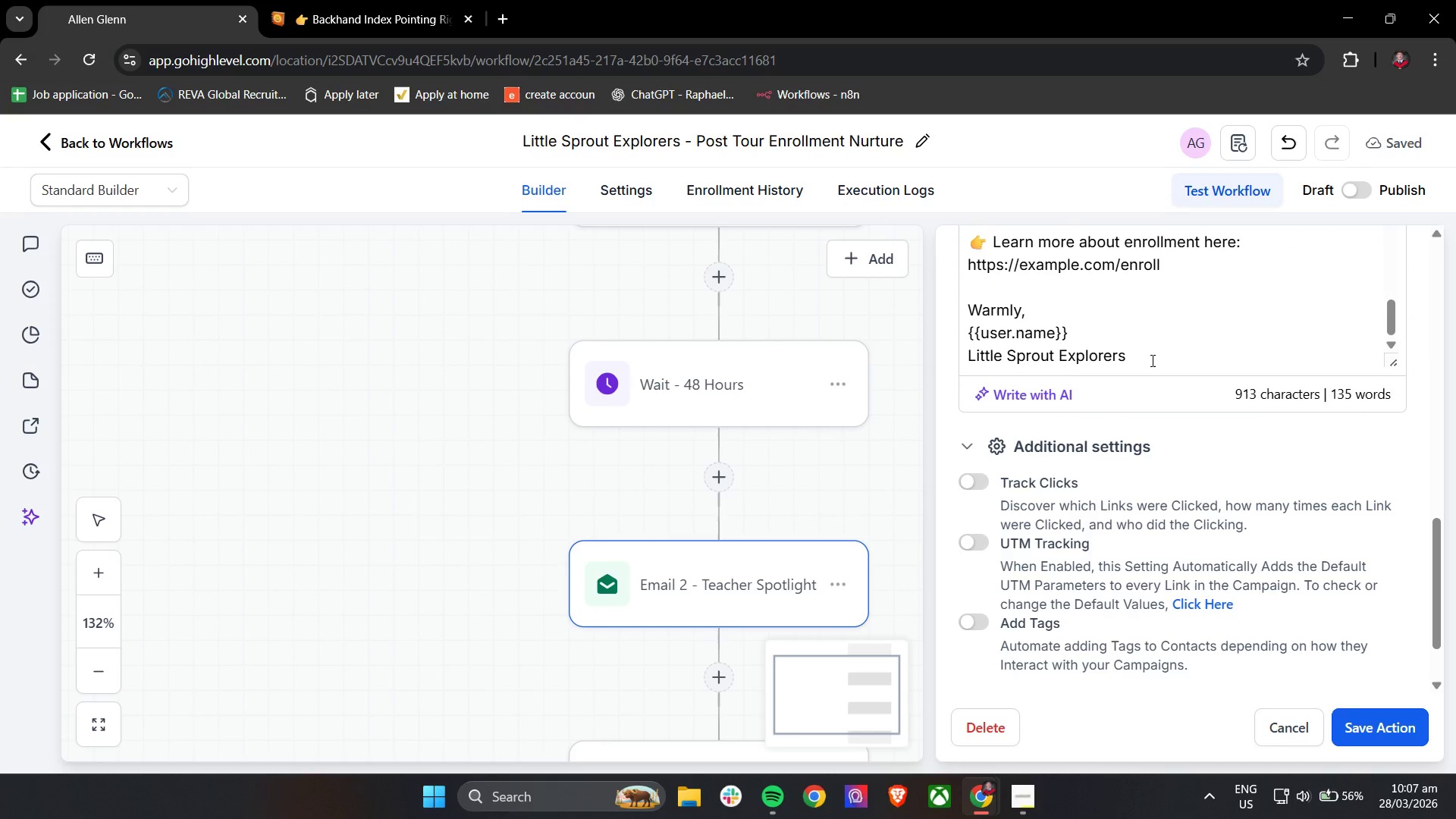 
key(Enter)